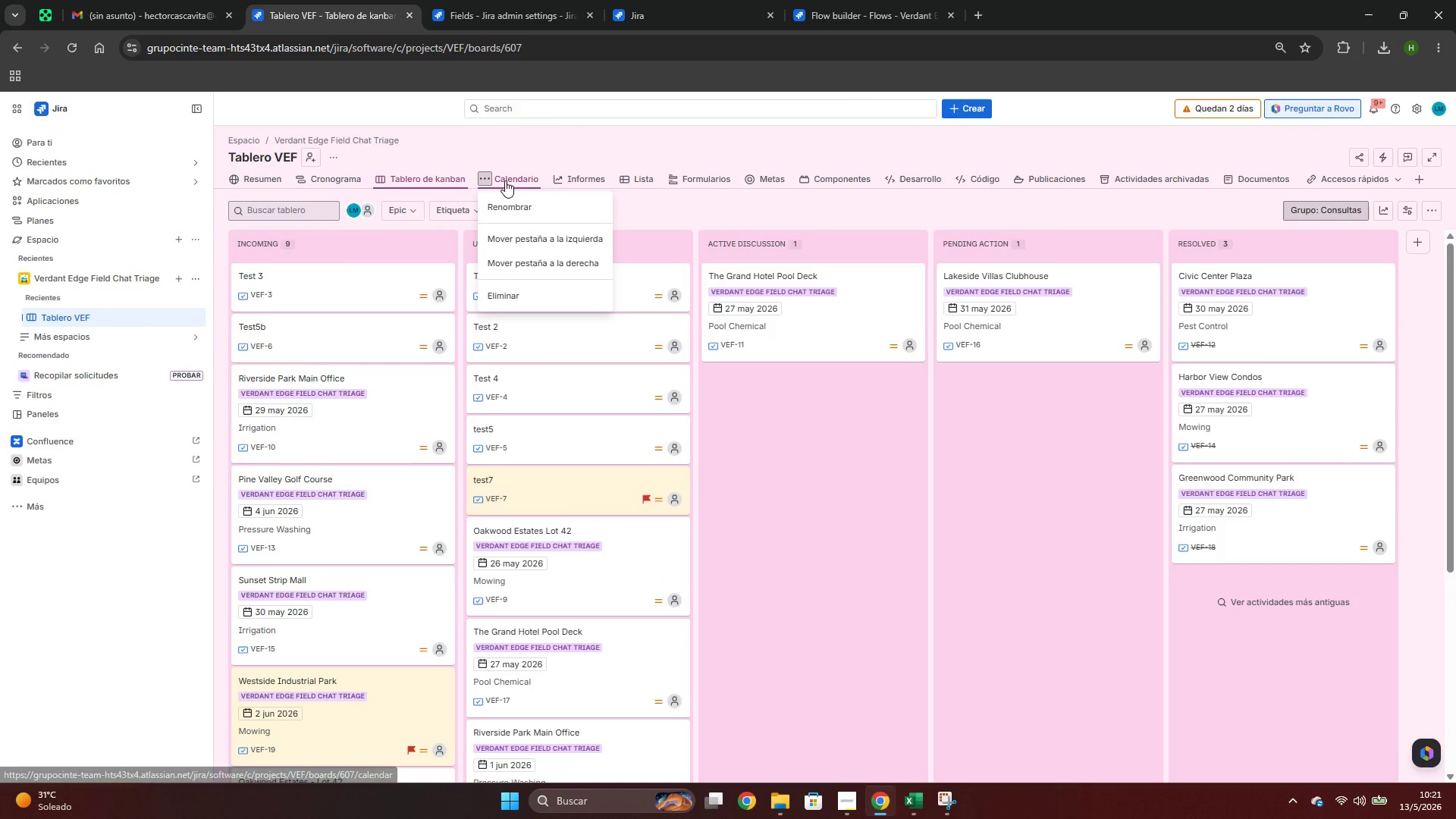 
left_click([514, 176])
 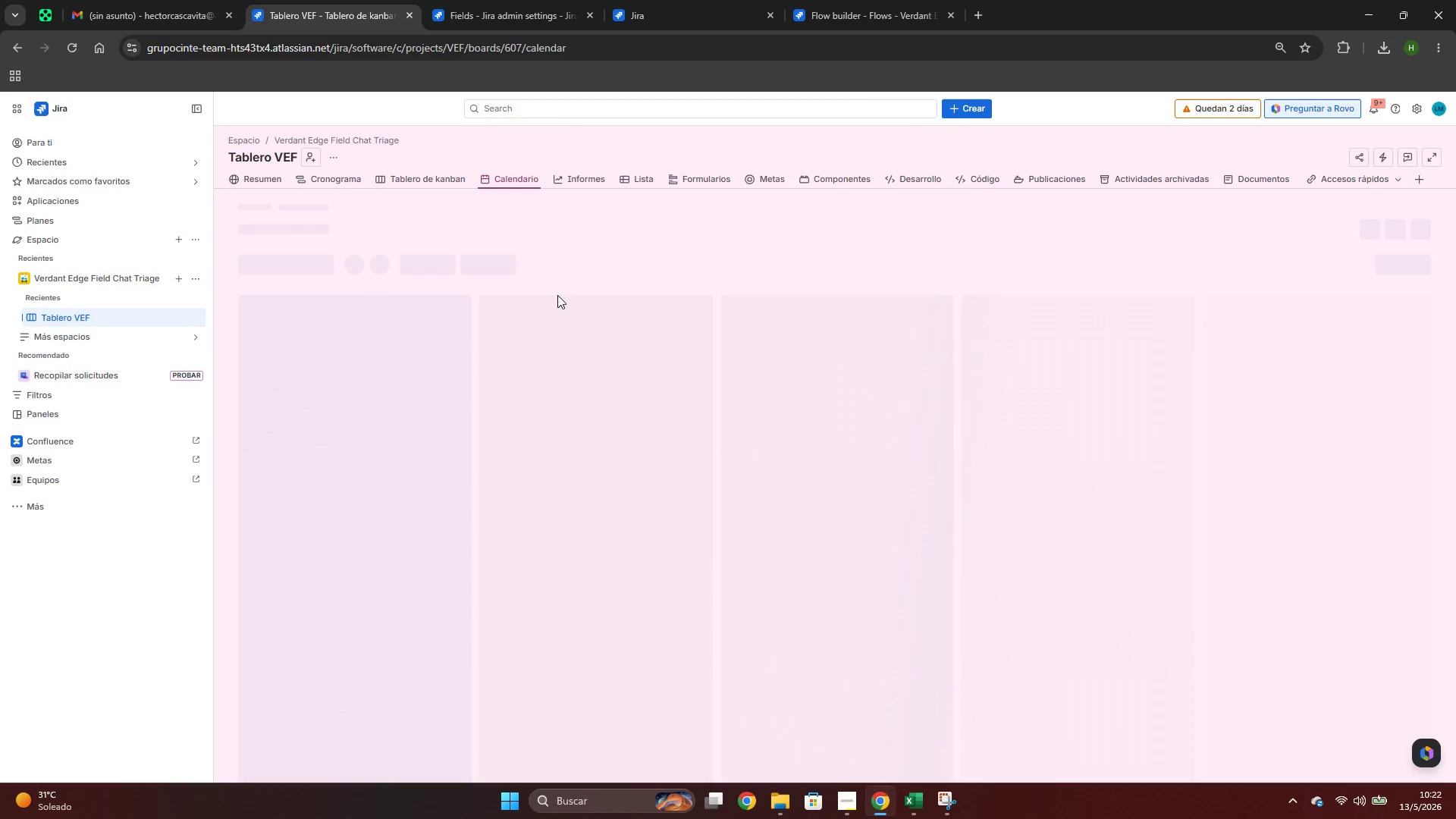 
scroll: coordinate [544, 403], scroll_direction: down, amount: 3.0
 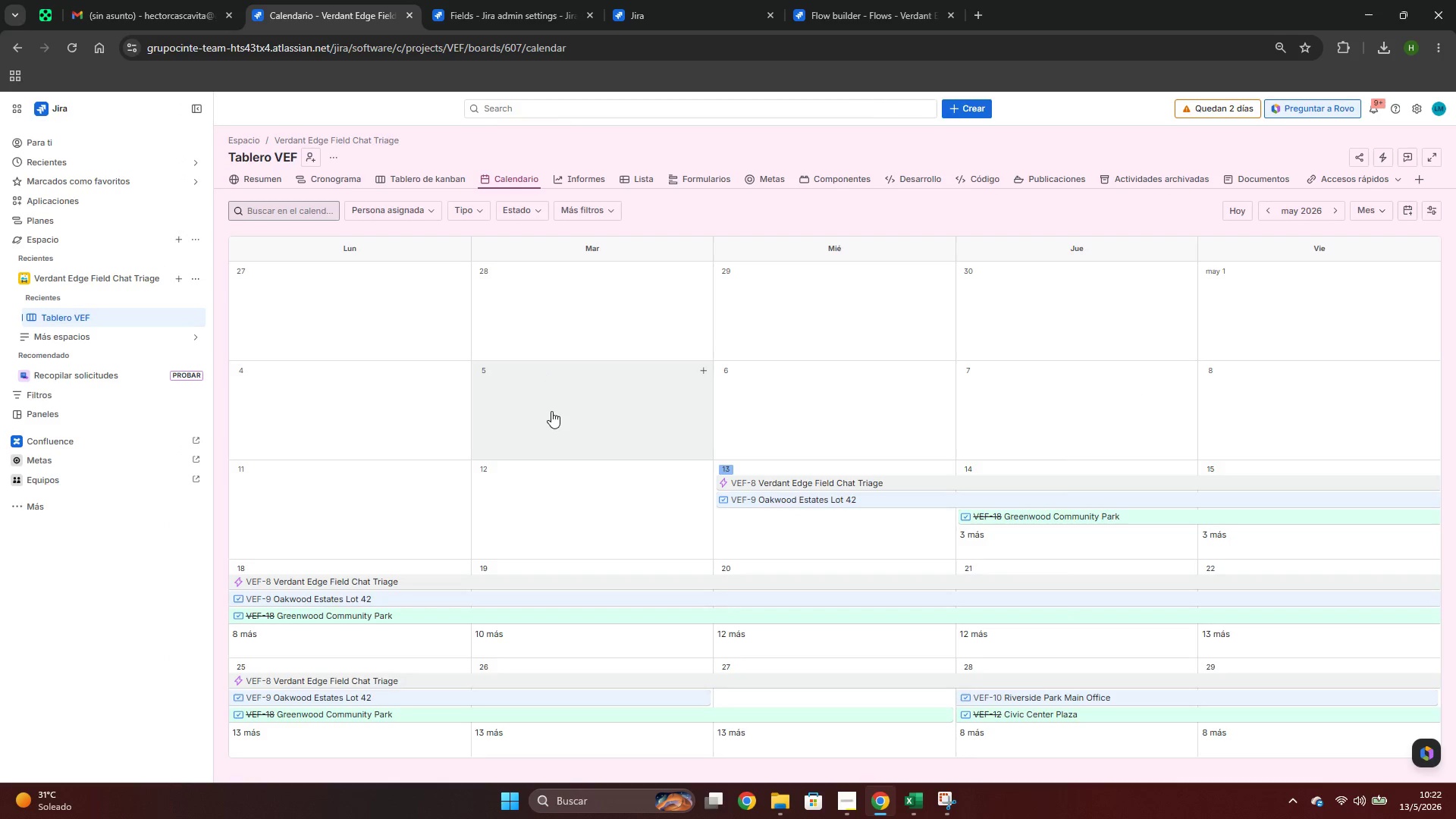 
key(Meta+Shift+ShiftLeft)
 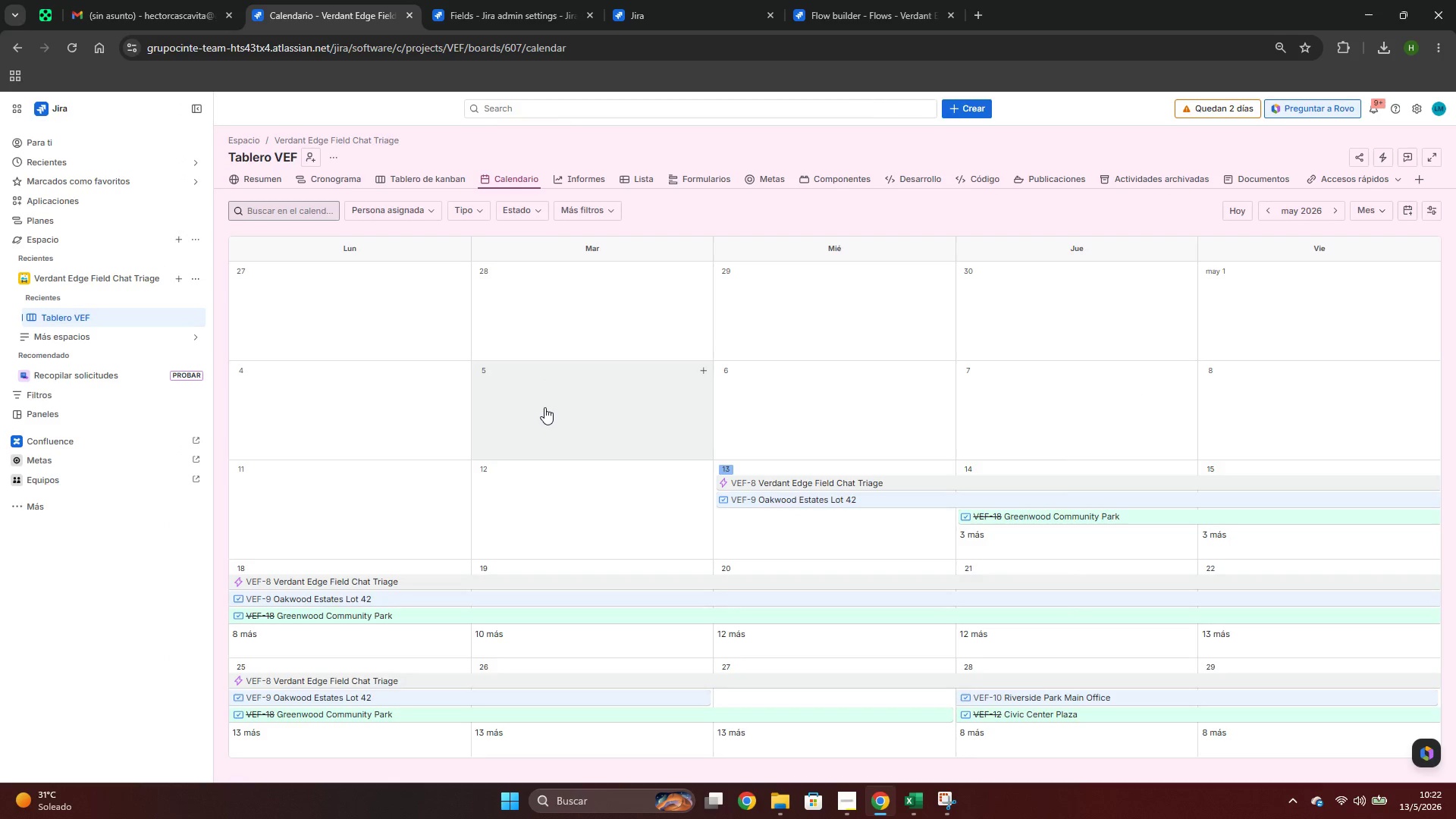 
key(Meta+Shift+S)
 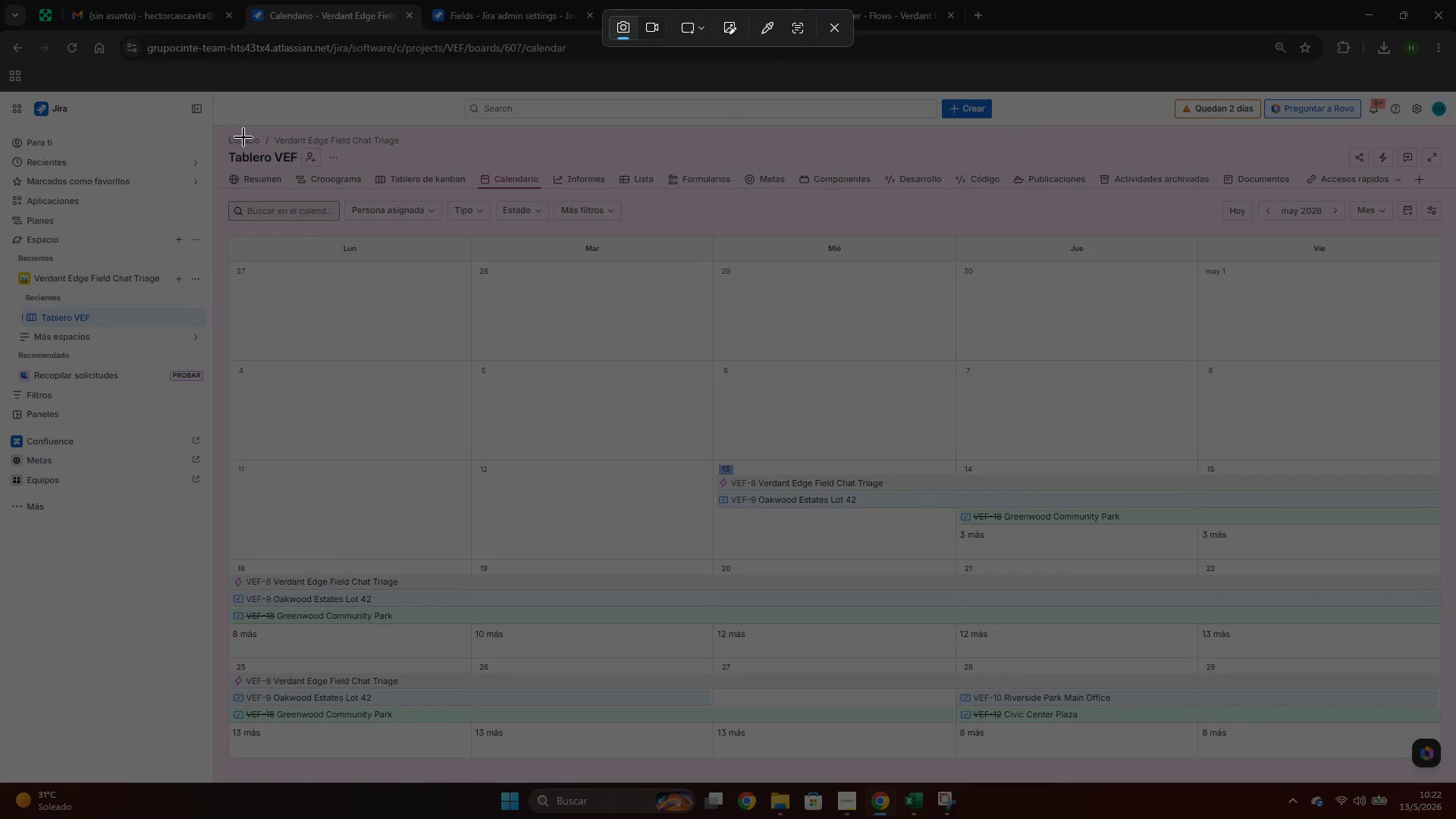 
left_click_drag(start_coordinate=[216, 124], to_coordinate=[1452, 777])
 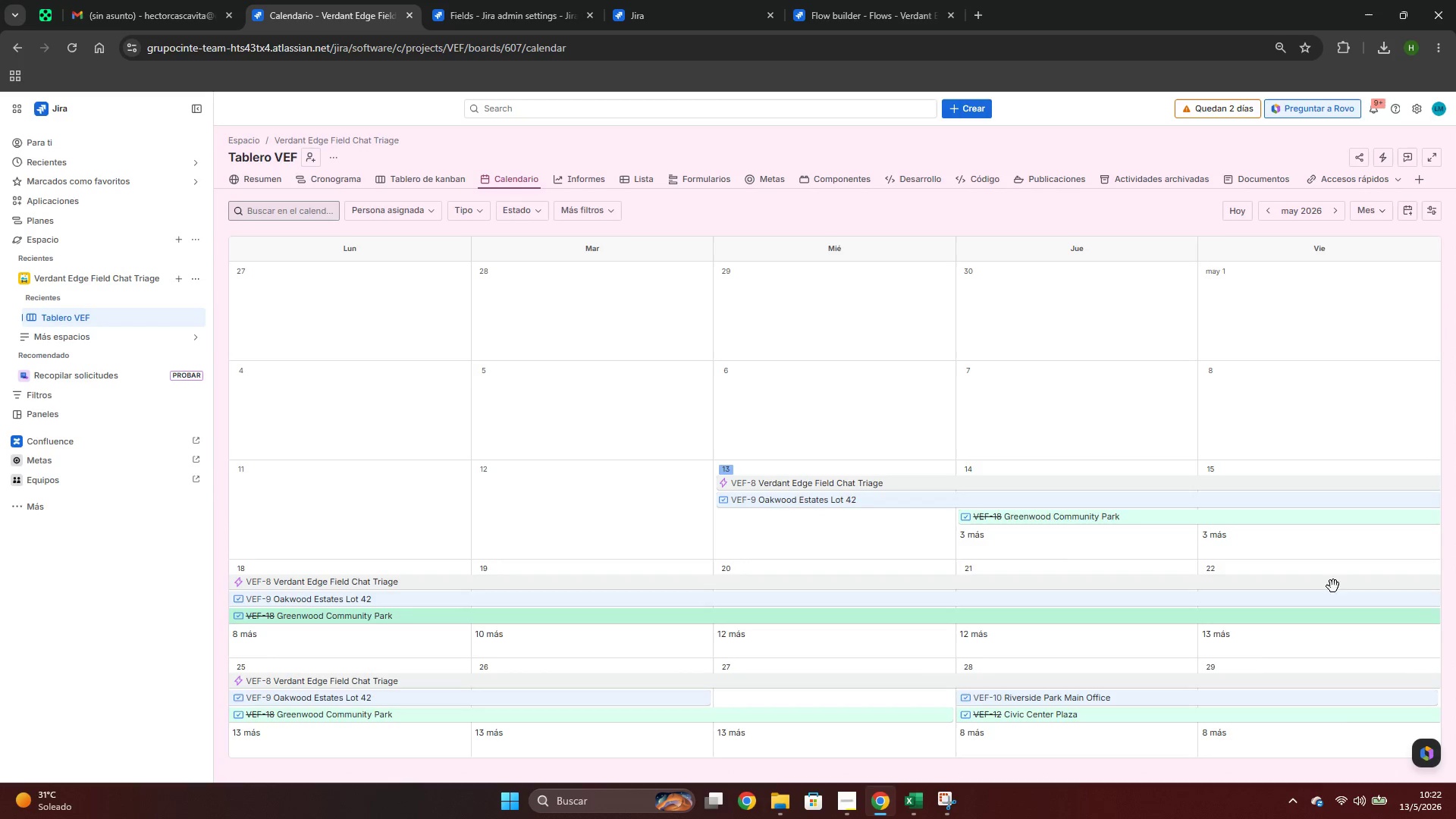 
left_click([1219, 715])
 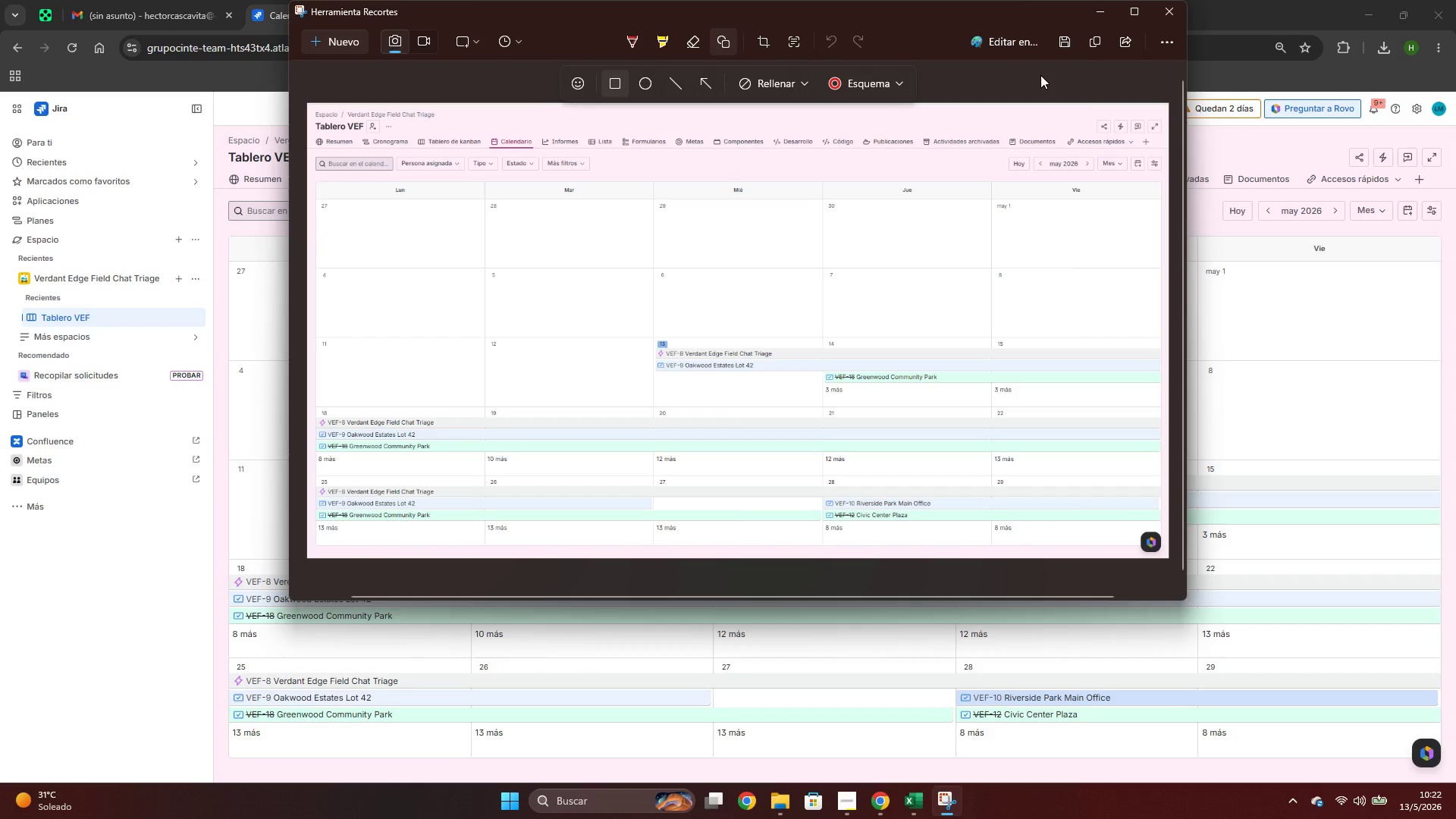 
left_click([1063, 46])
 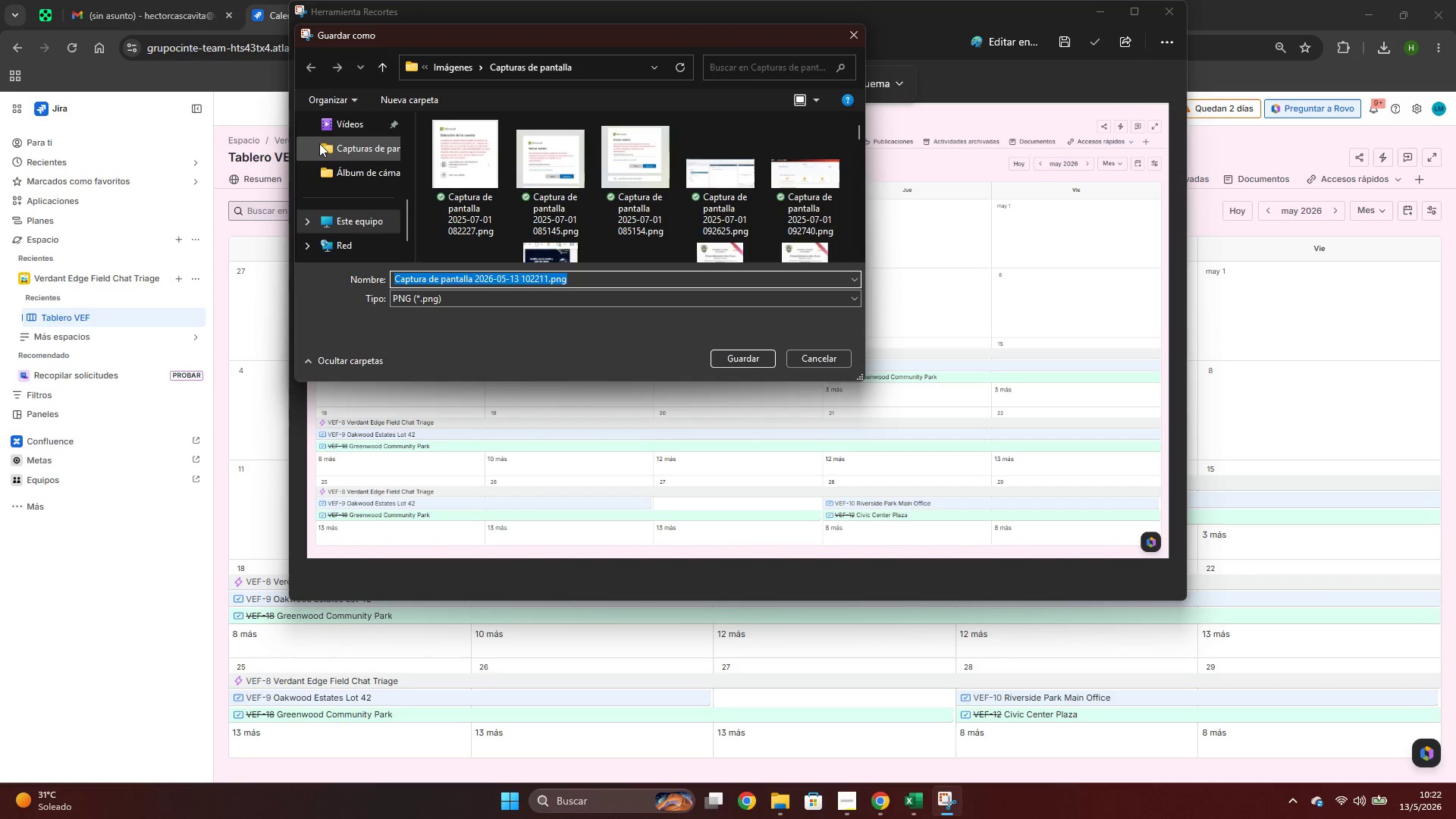 
scroll: coordinate [337, 193], scroll_direction: up, amount: 1.0
 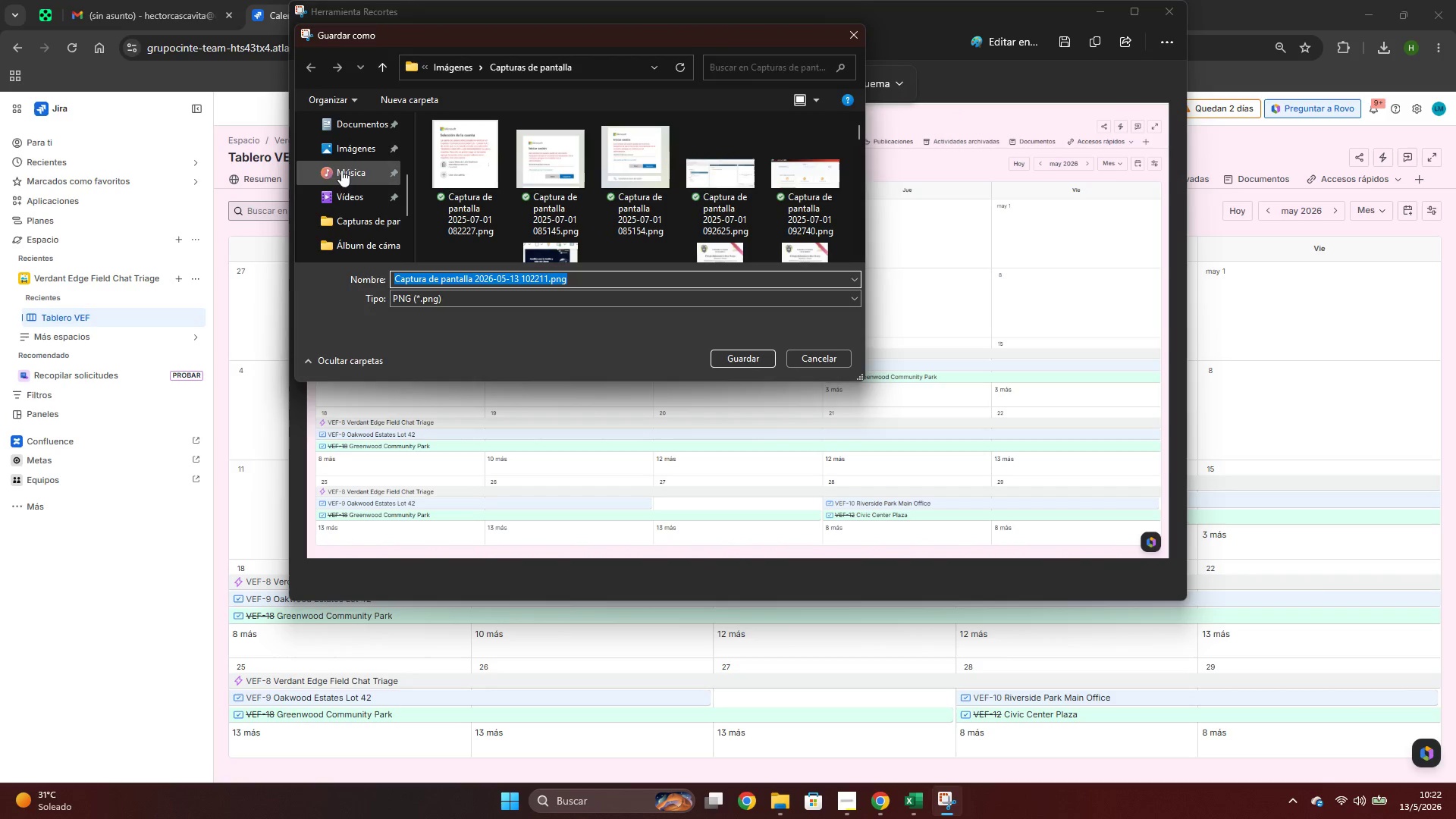 
left_click([340, 159])
 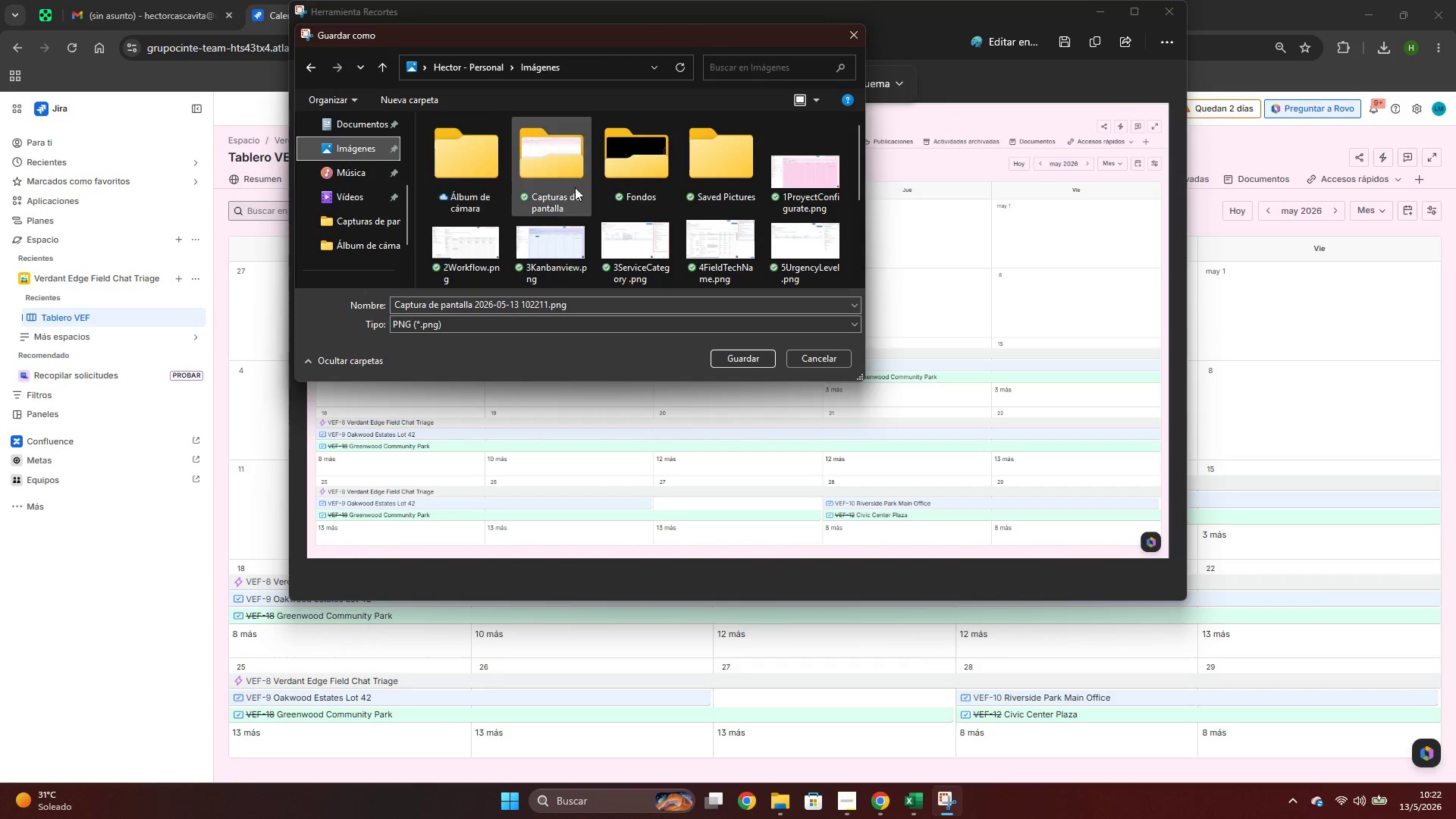 
scroll: coordinate [681, 187], scroll_direction: down, amount: 6.0